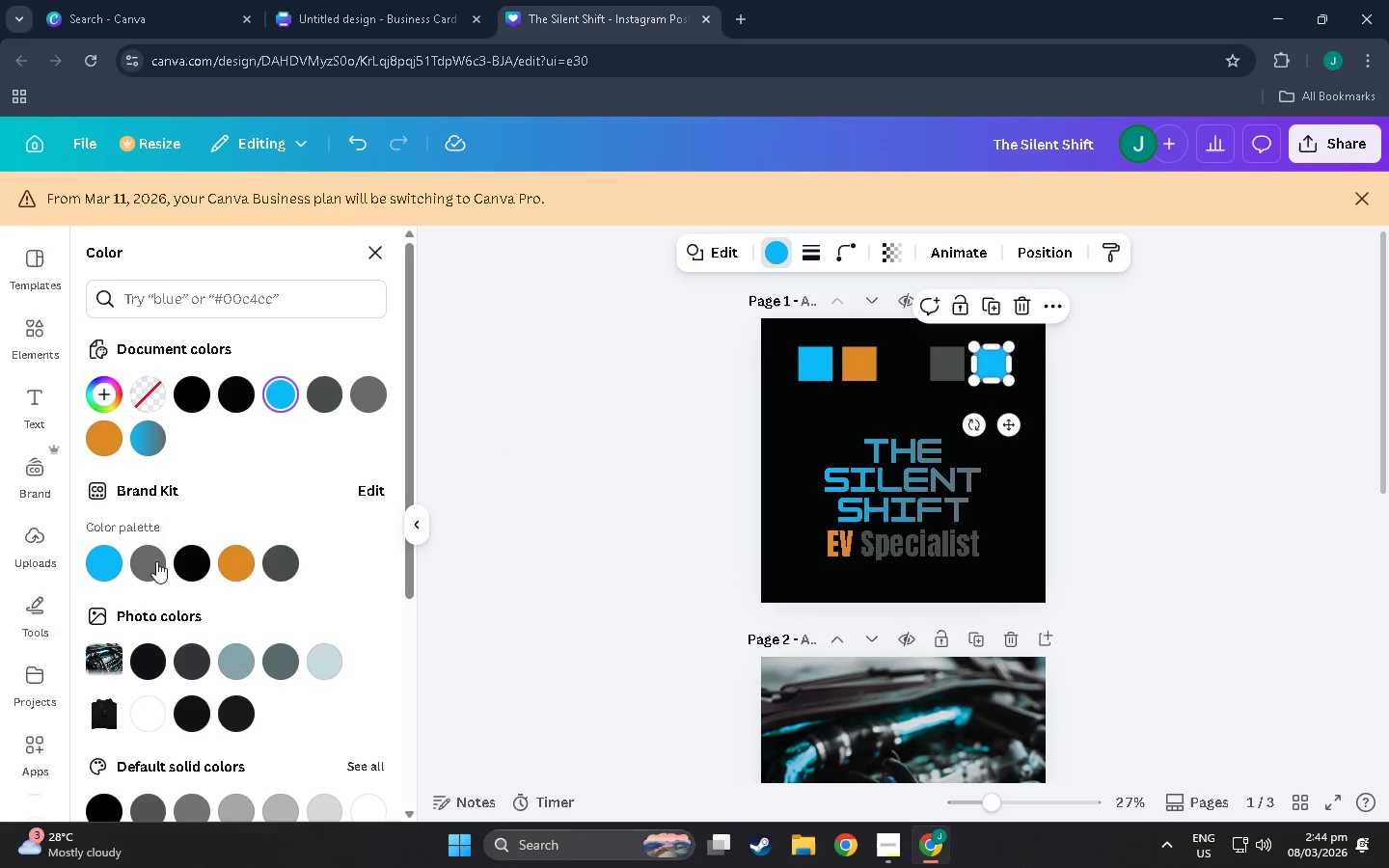 
left_click([153, 562])
 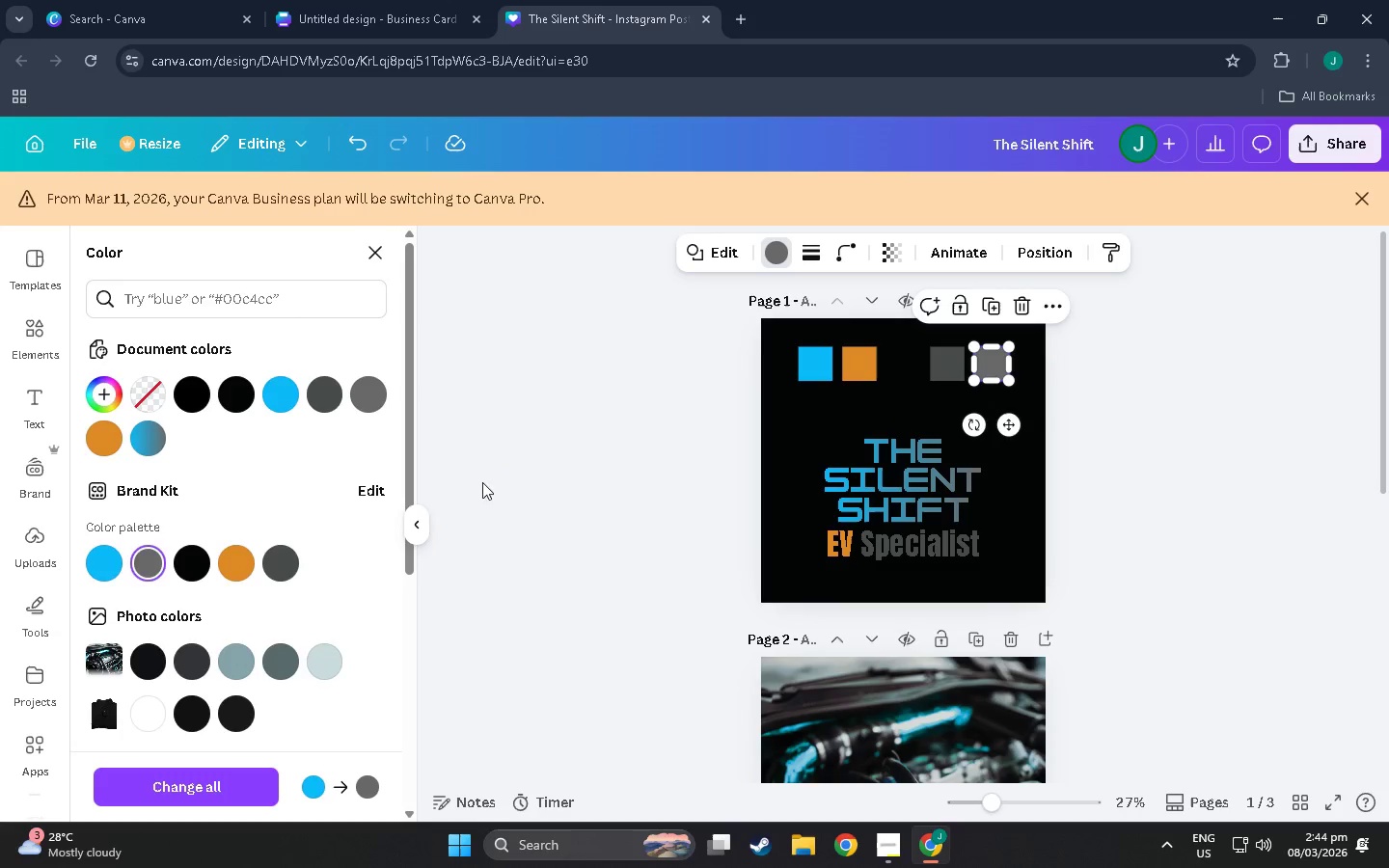 
left_click([557, 475])
 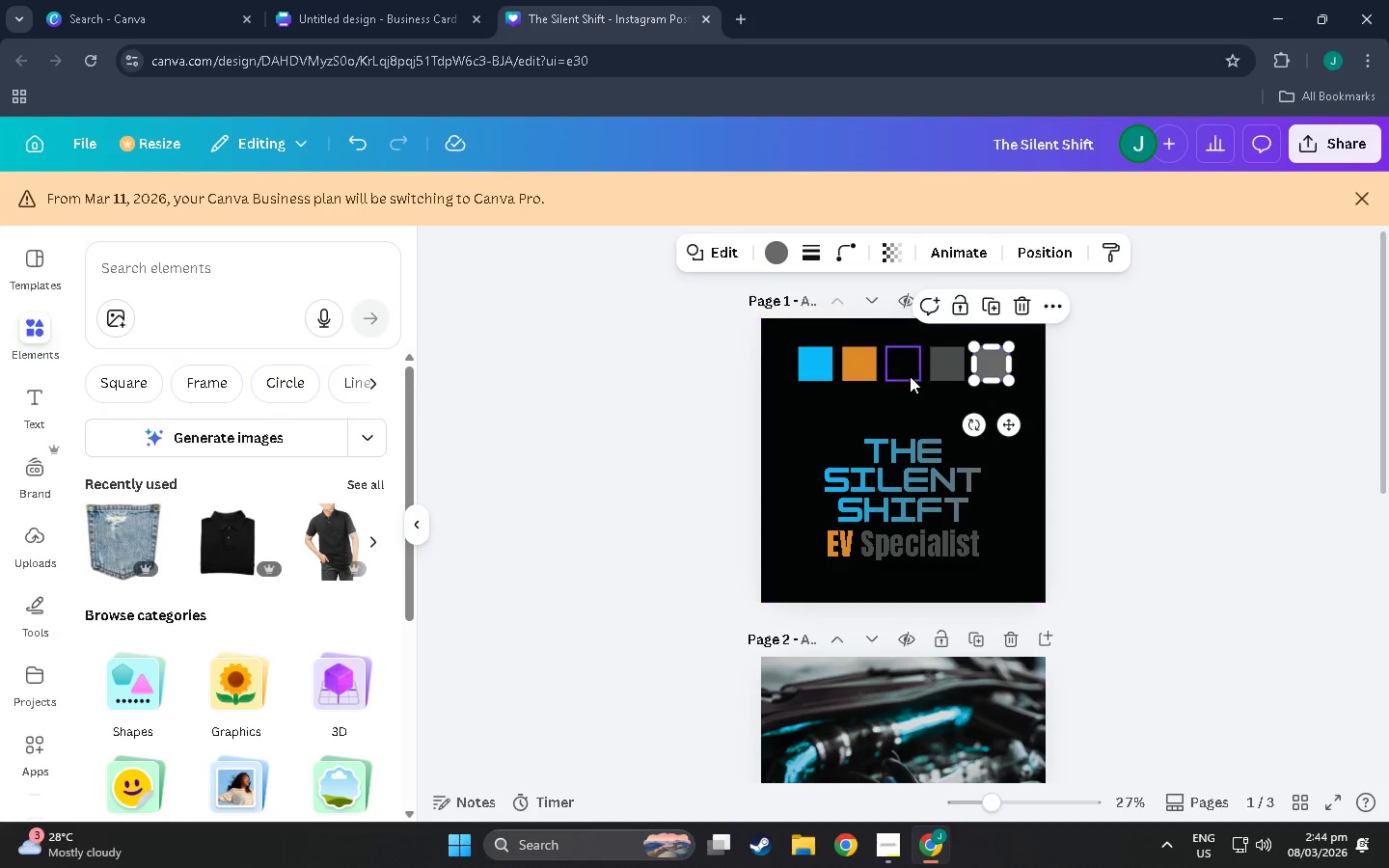 
left_click([910, 375])
 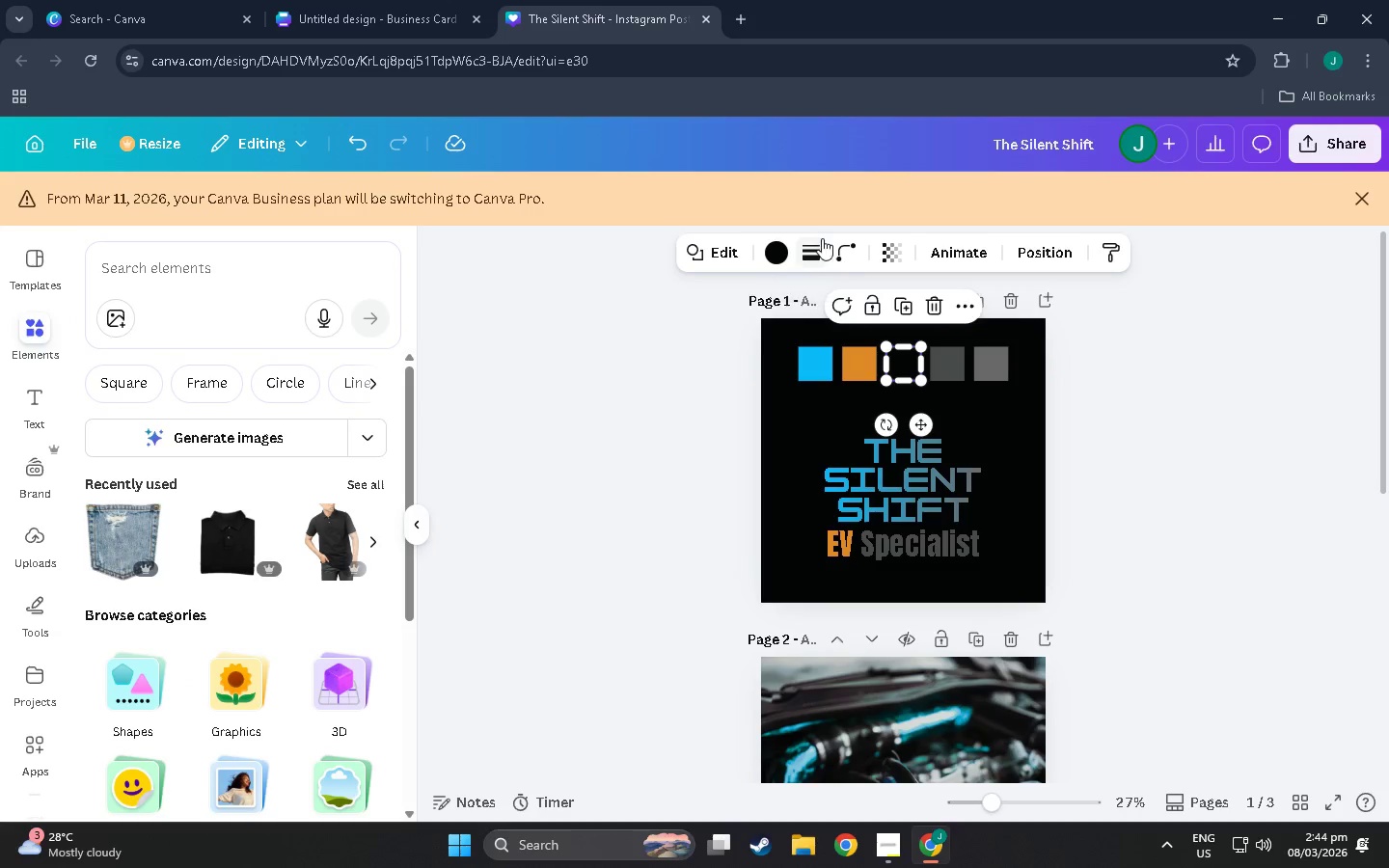 
left_click([822, 241])
 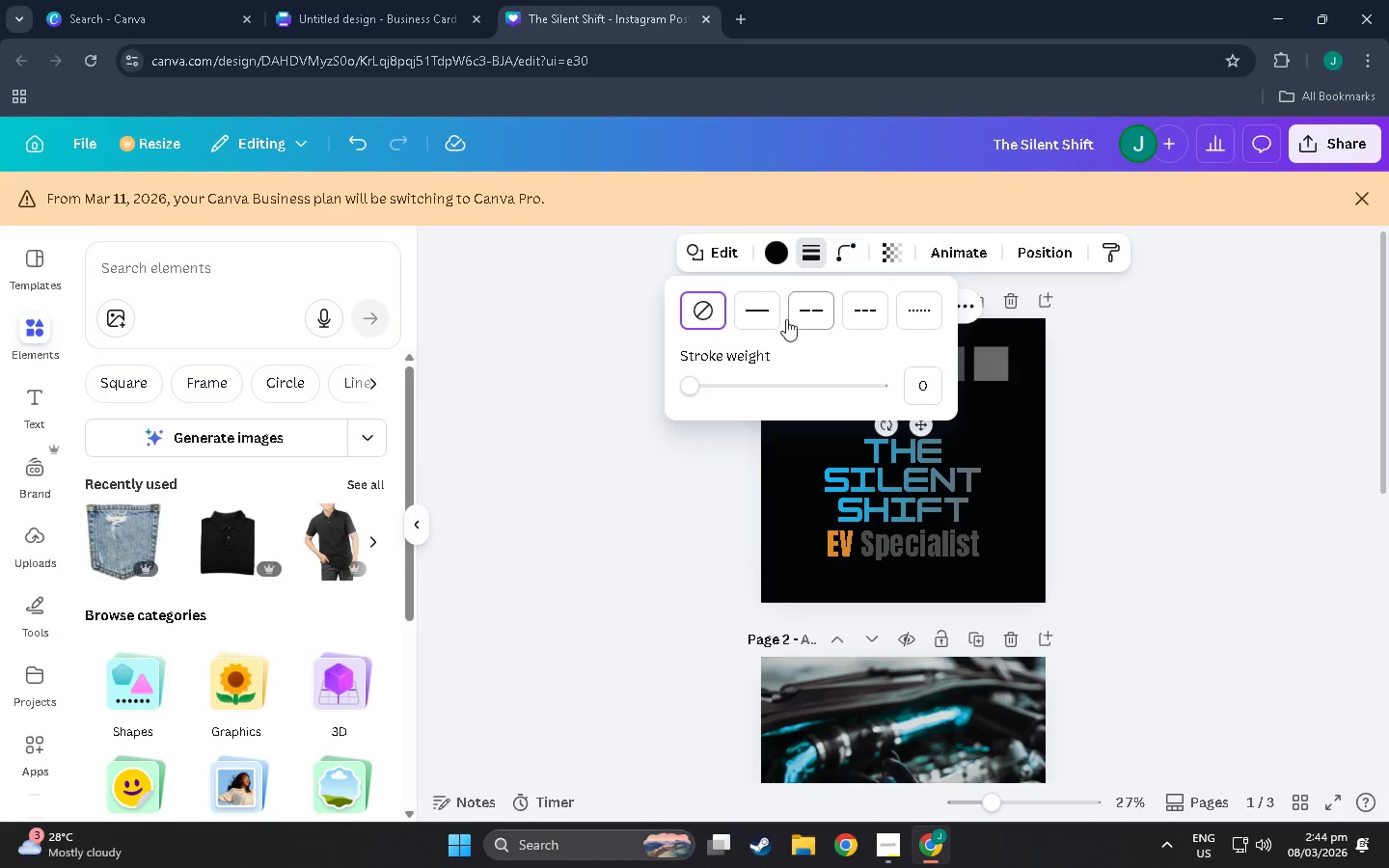 
left_click([763, 311])
 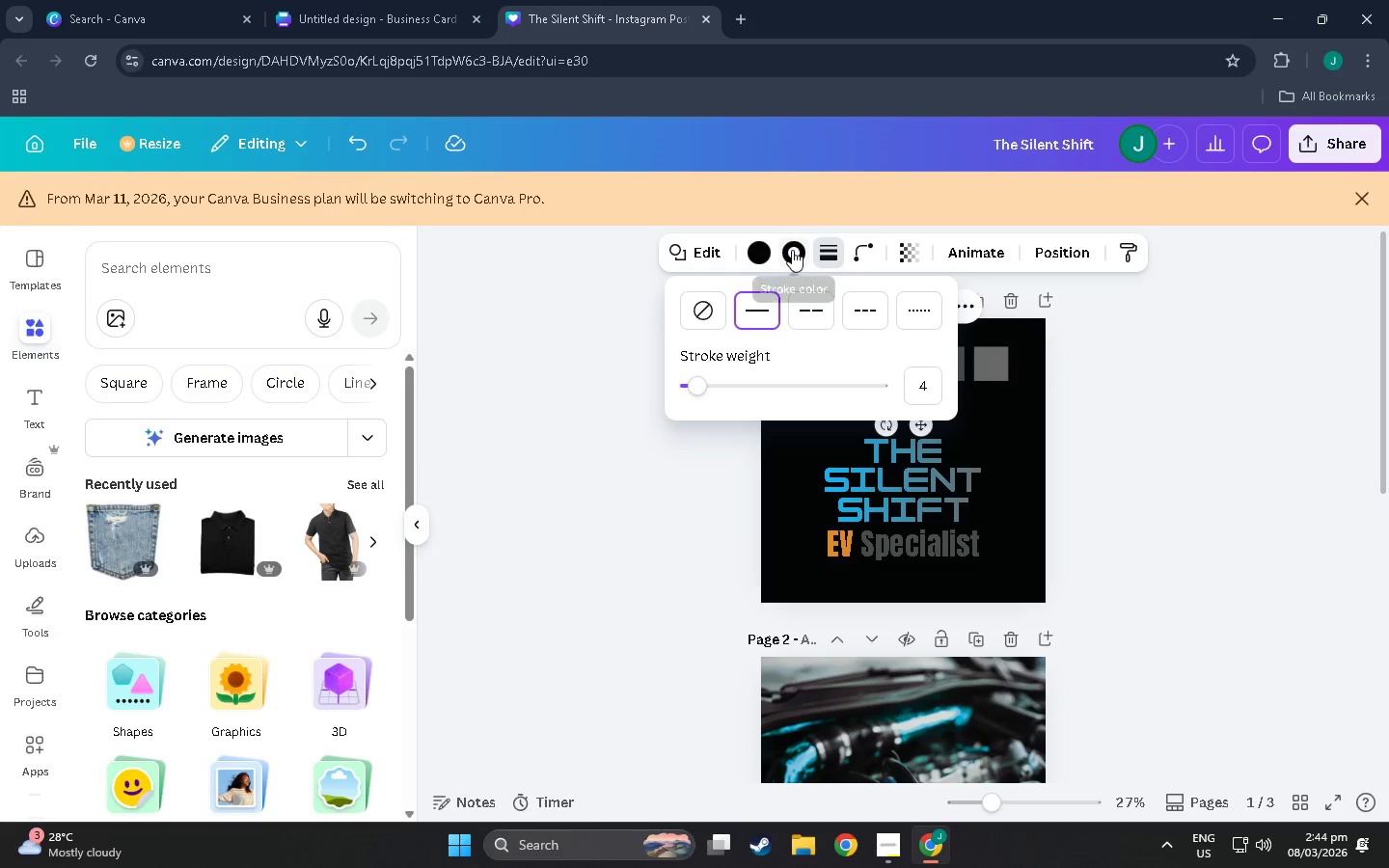 
left_click([792, 250])
 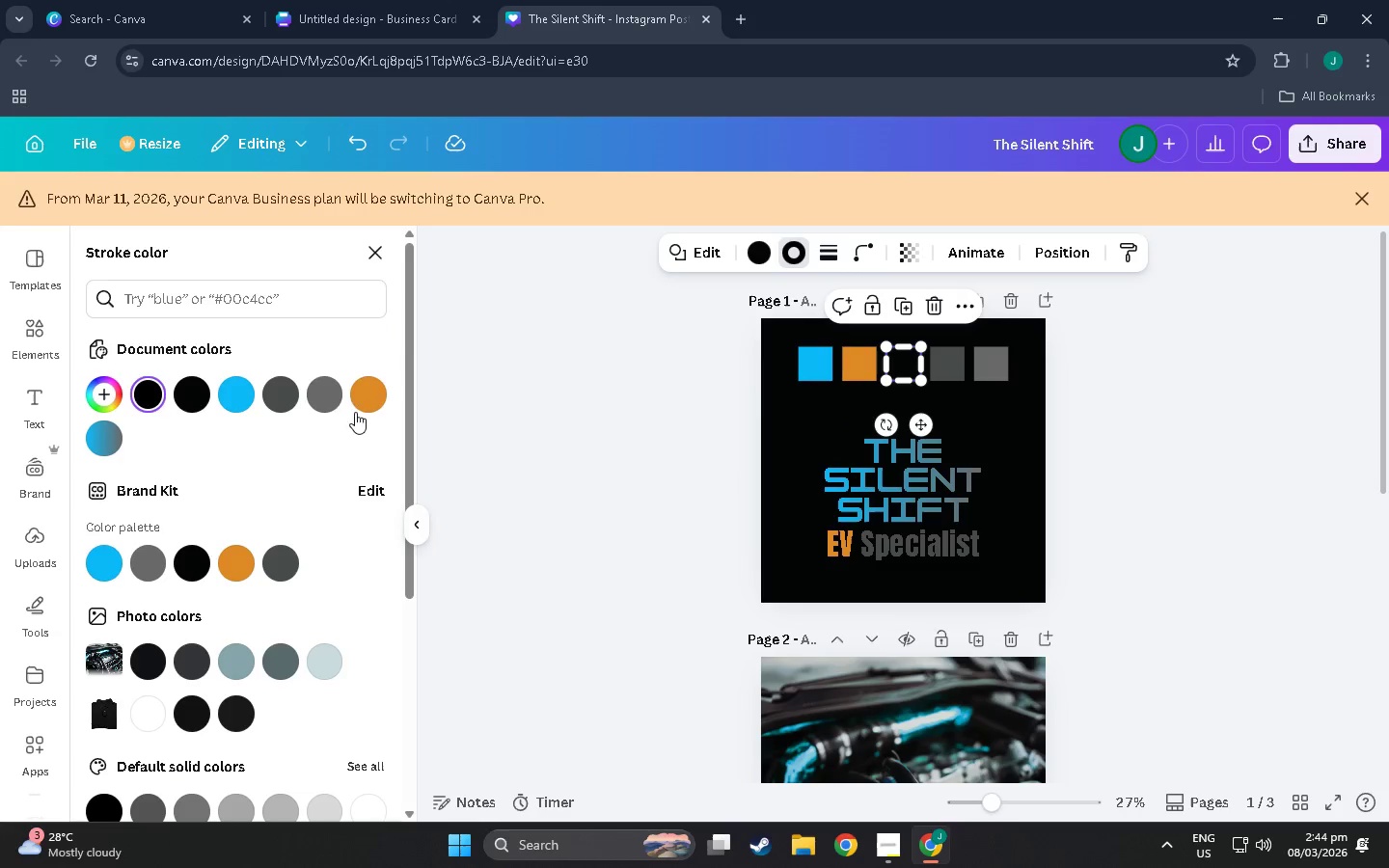 
left_click([326, 386])
 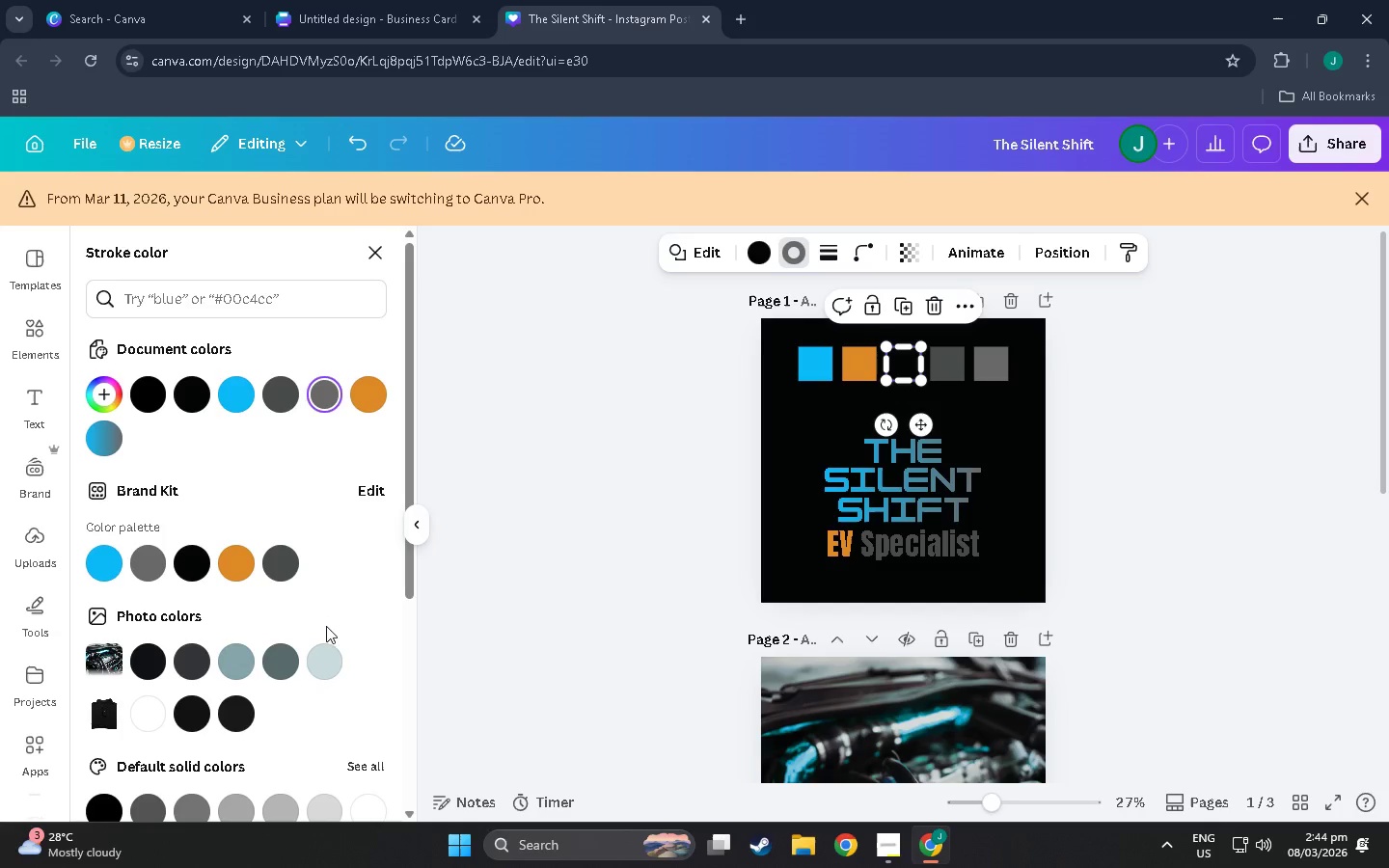 
left_click([326, 647])
 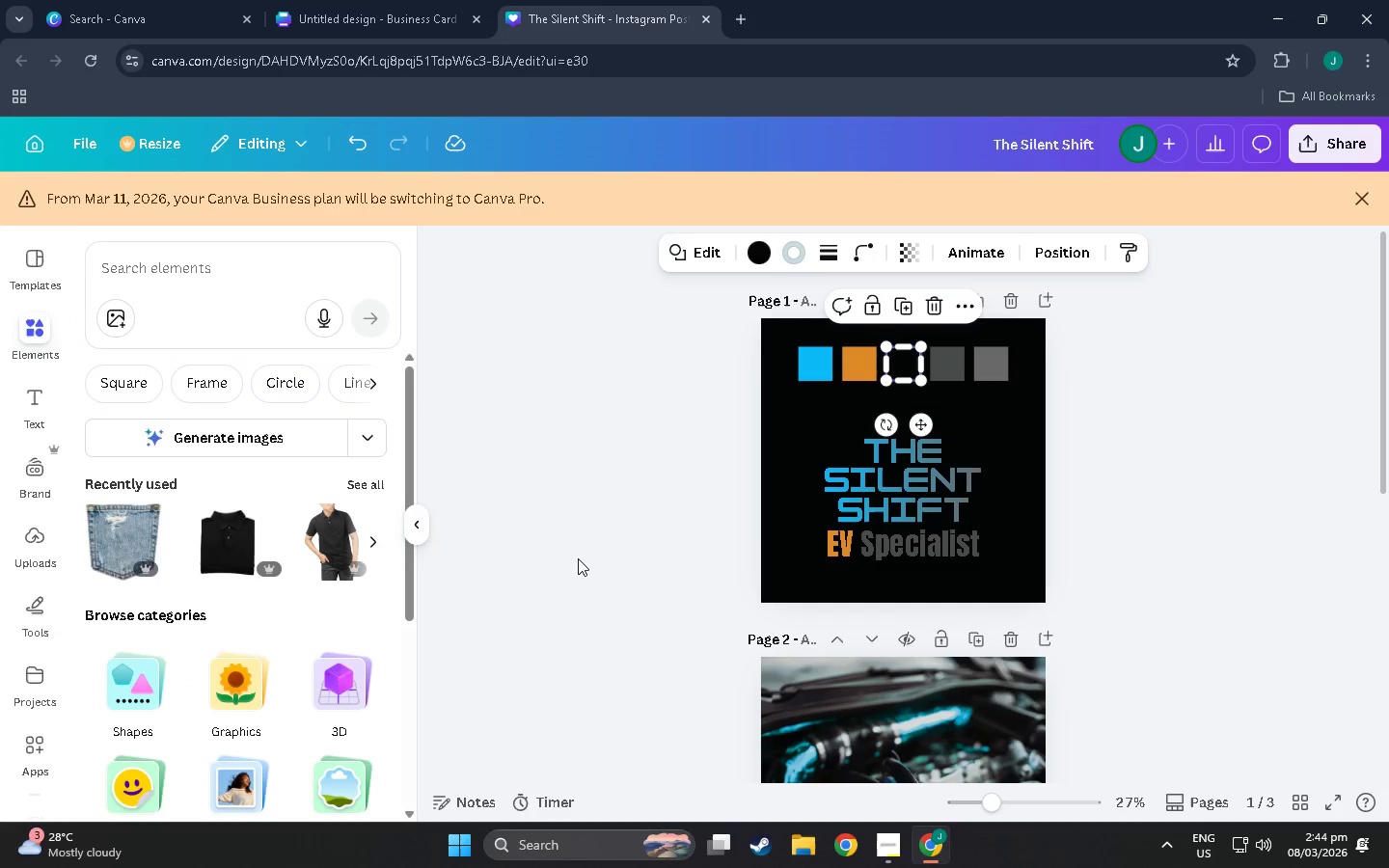 
double_click([578, 558])
 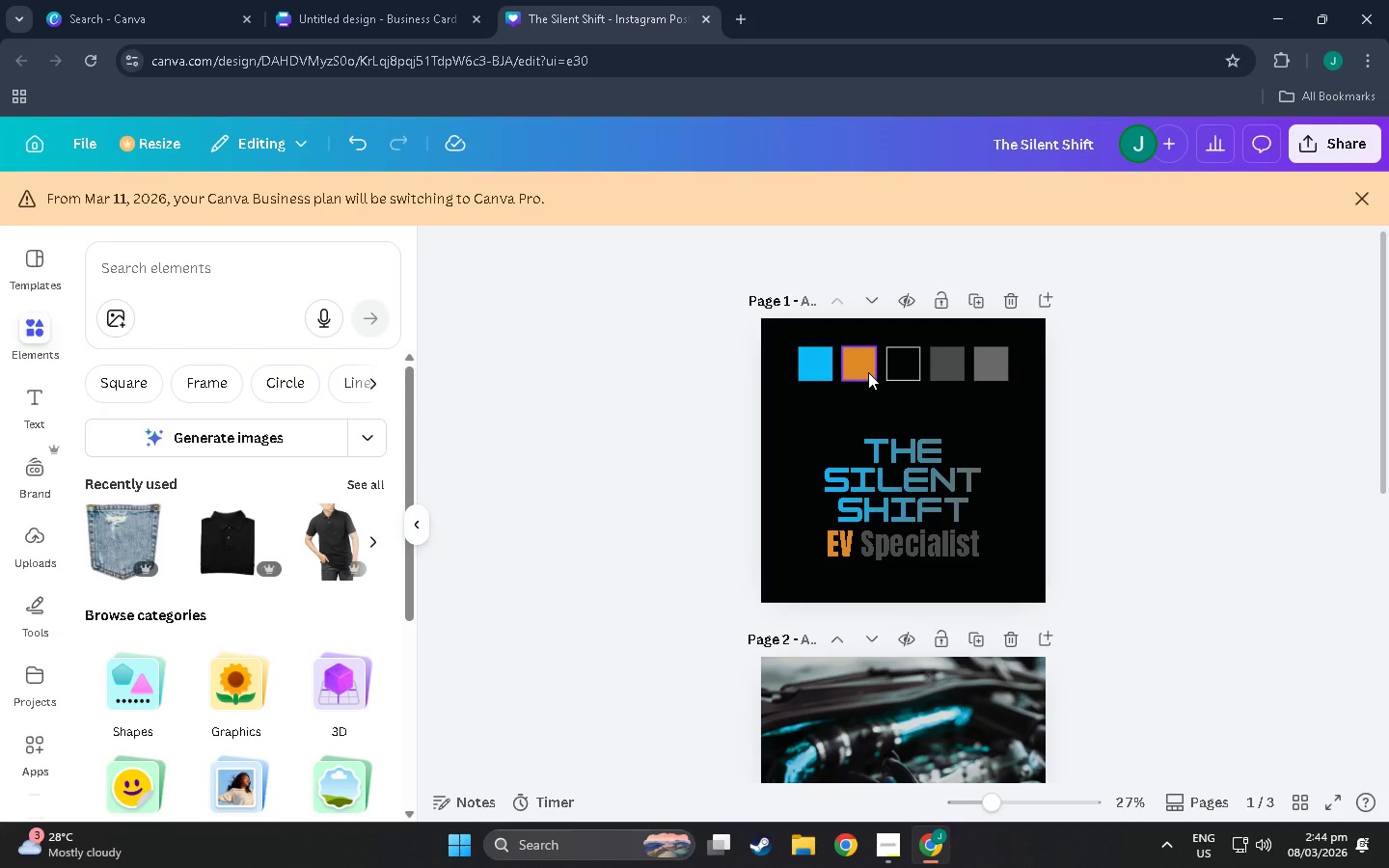 
left_click([868, 371])
 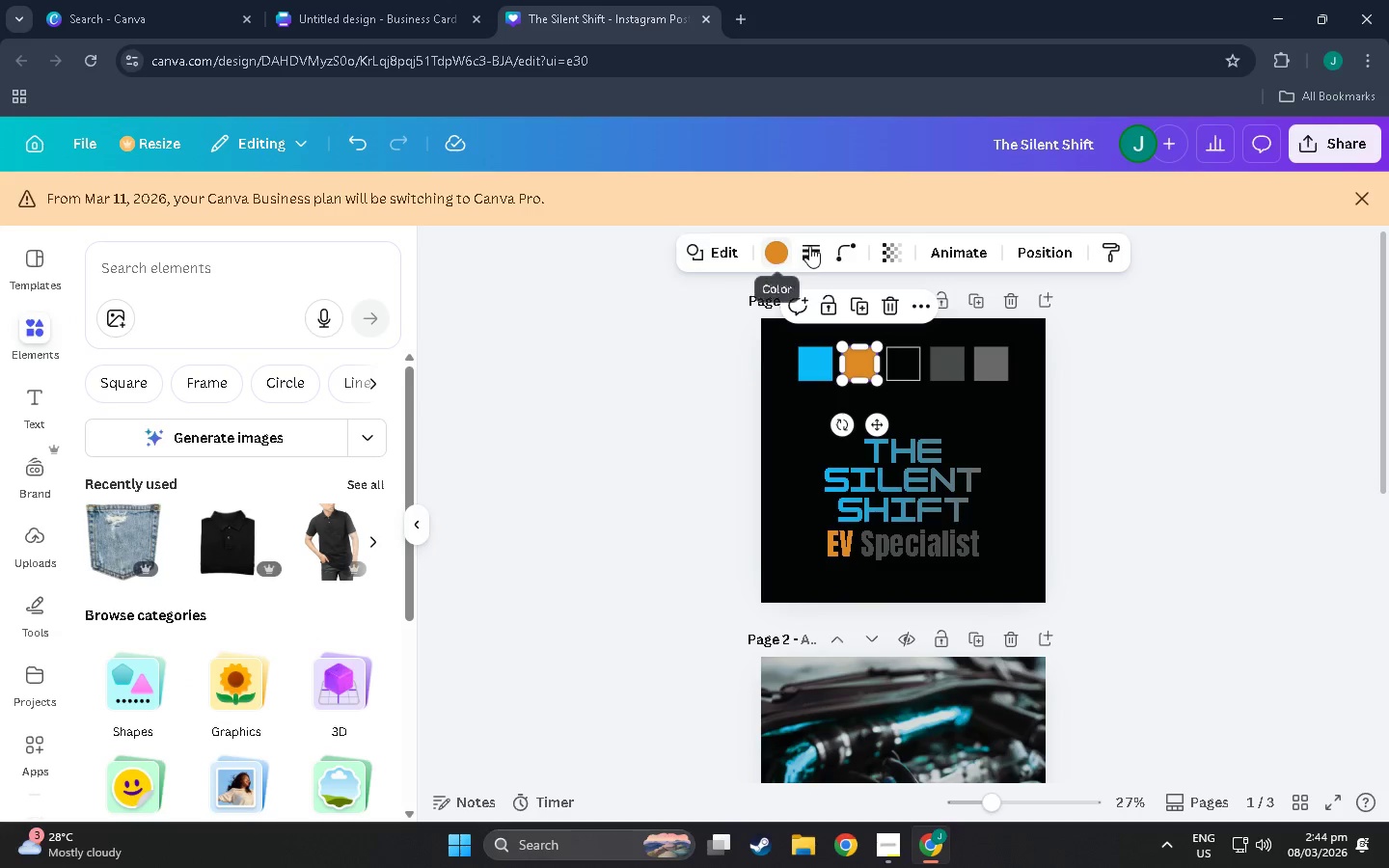 
left_click([810, 246])
 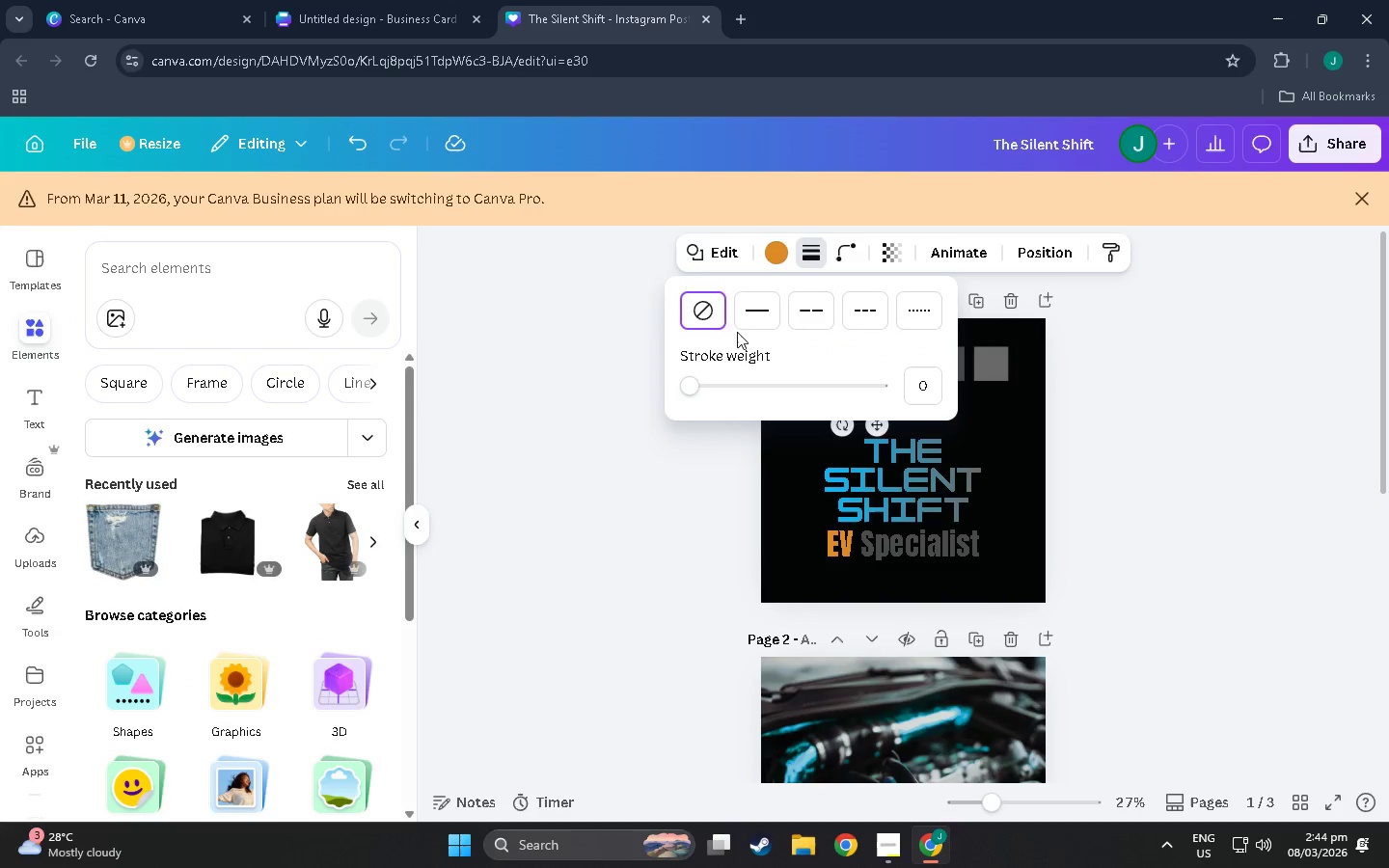 
left_click([756, 319])
 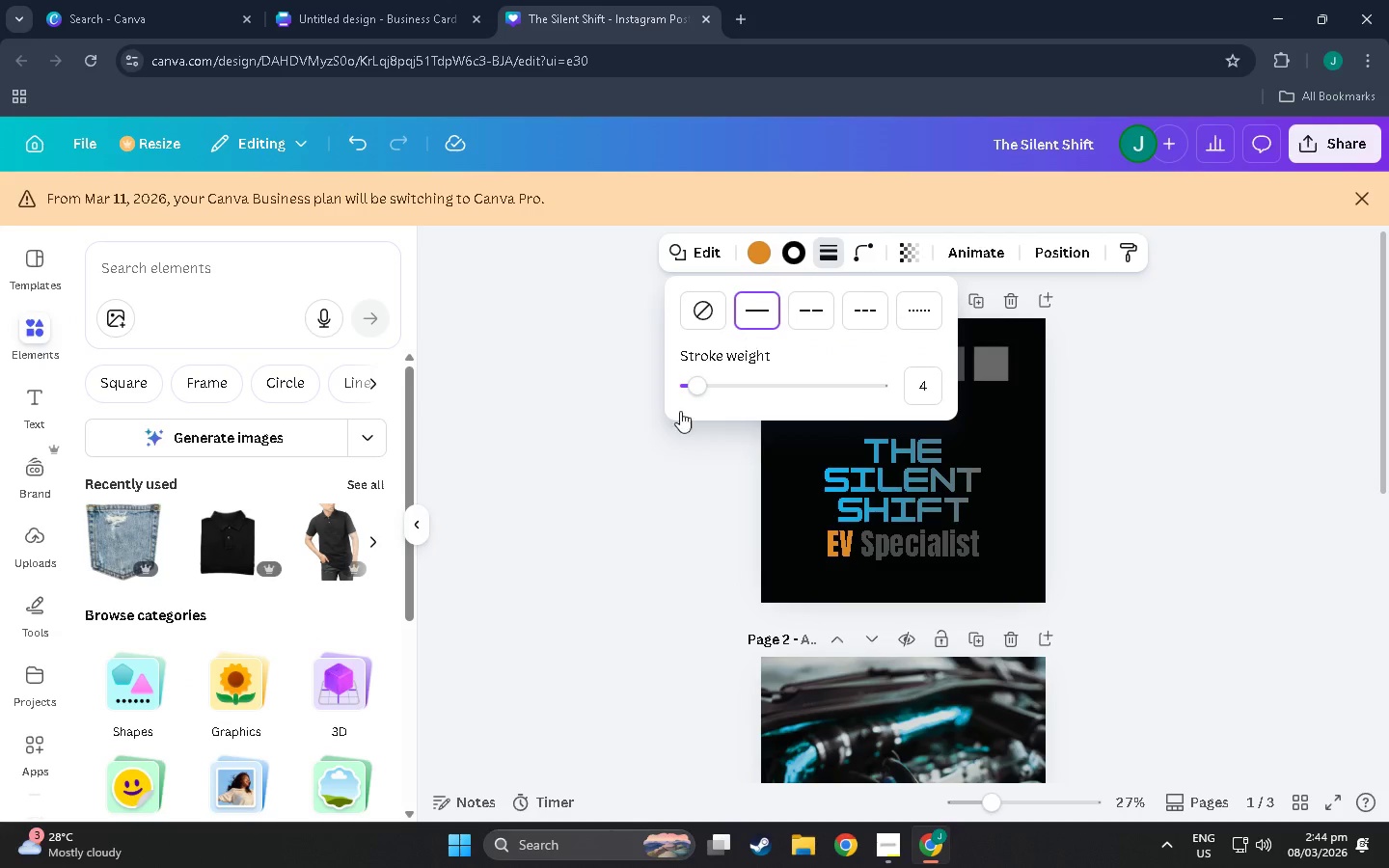 
left_click([618, 507])
 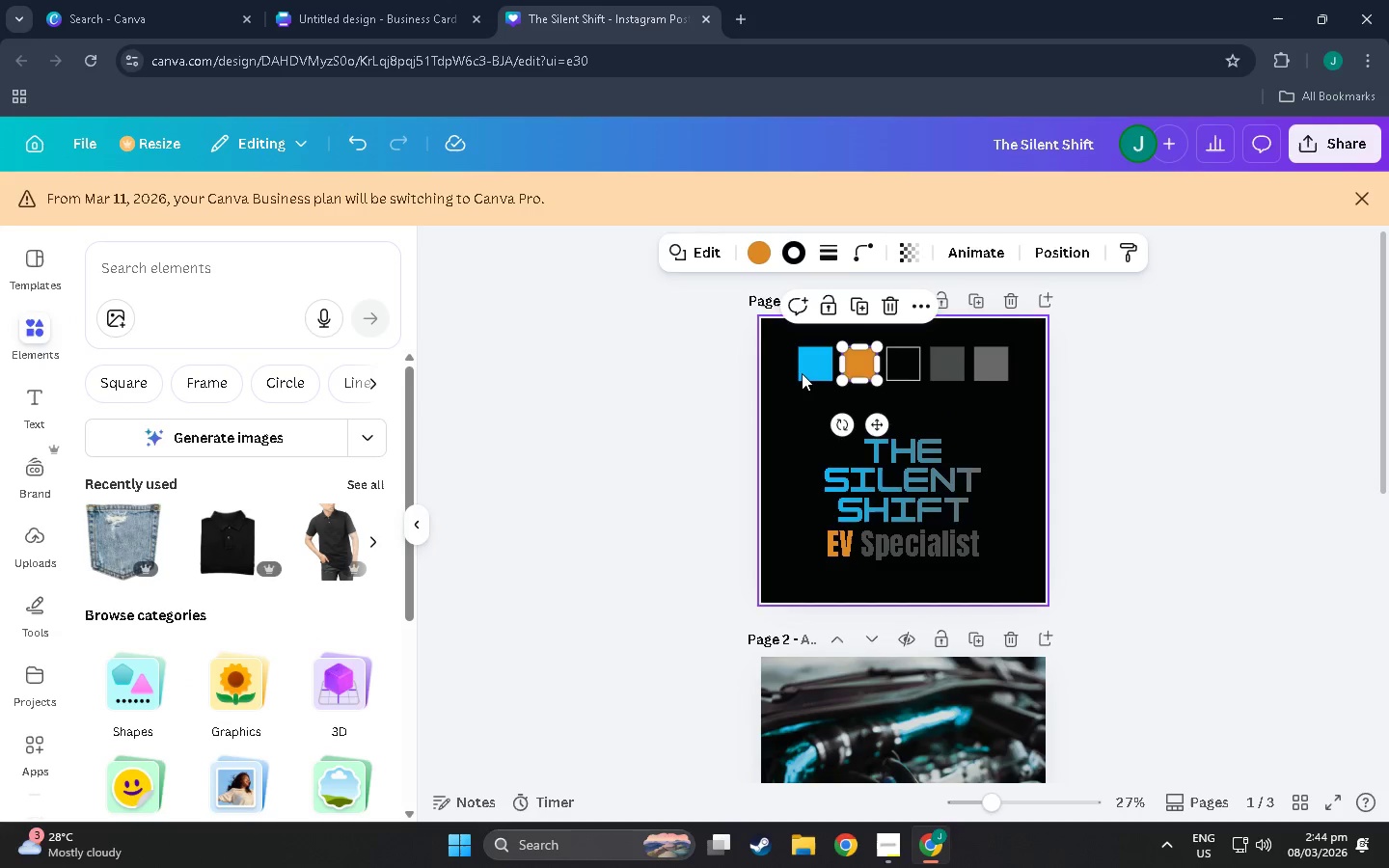 
left_click([808, 369])
 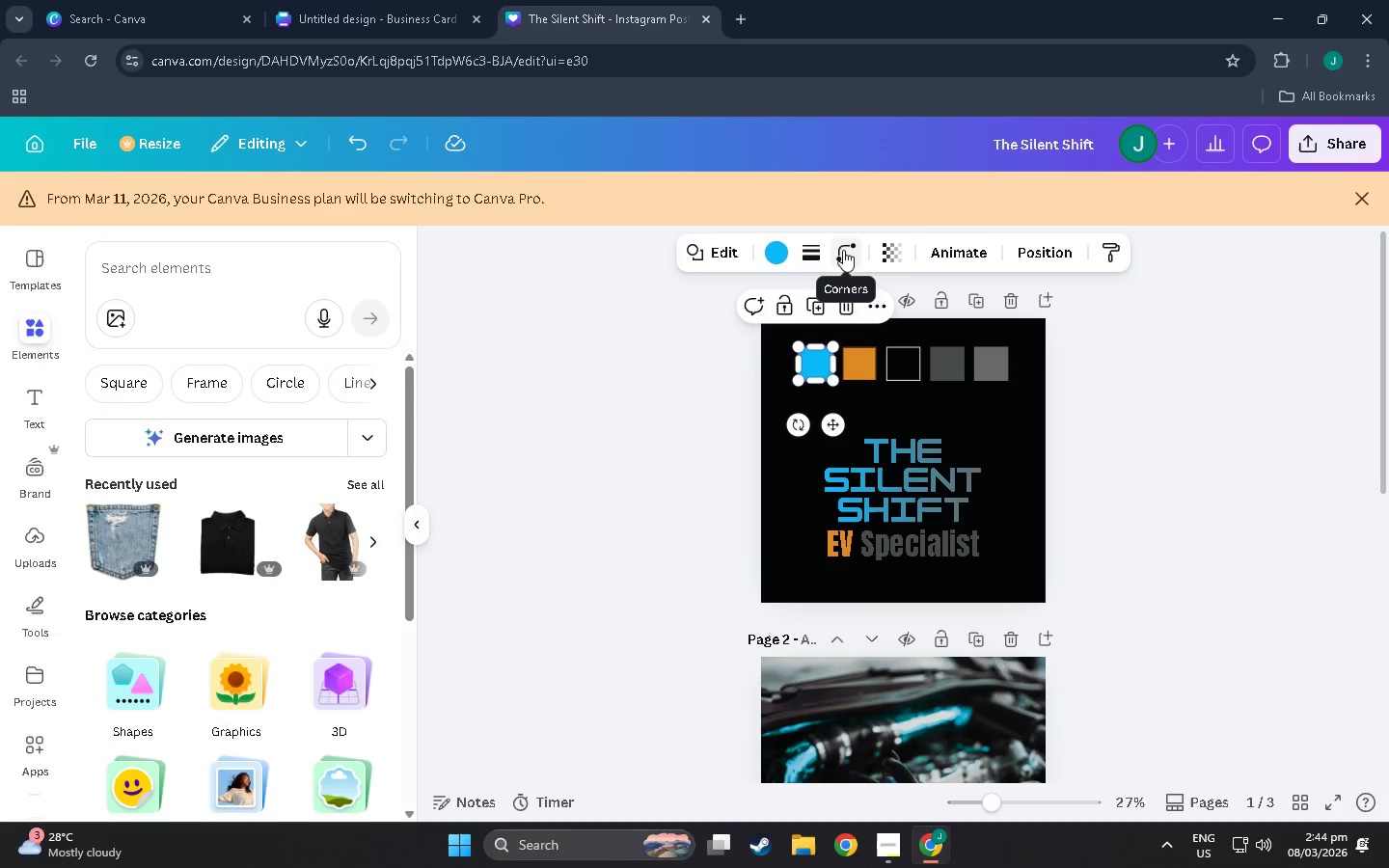 
left_click([1131, 505])
 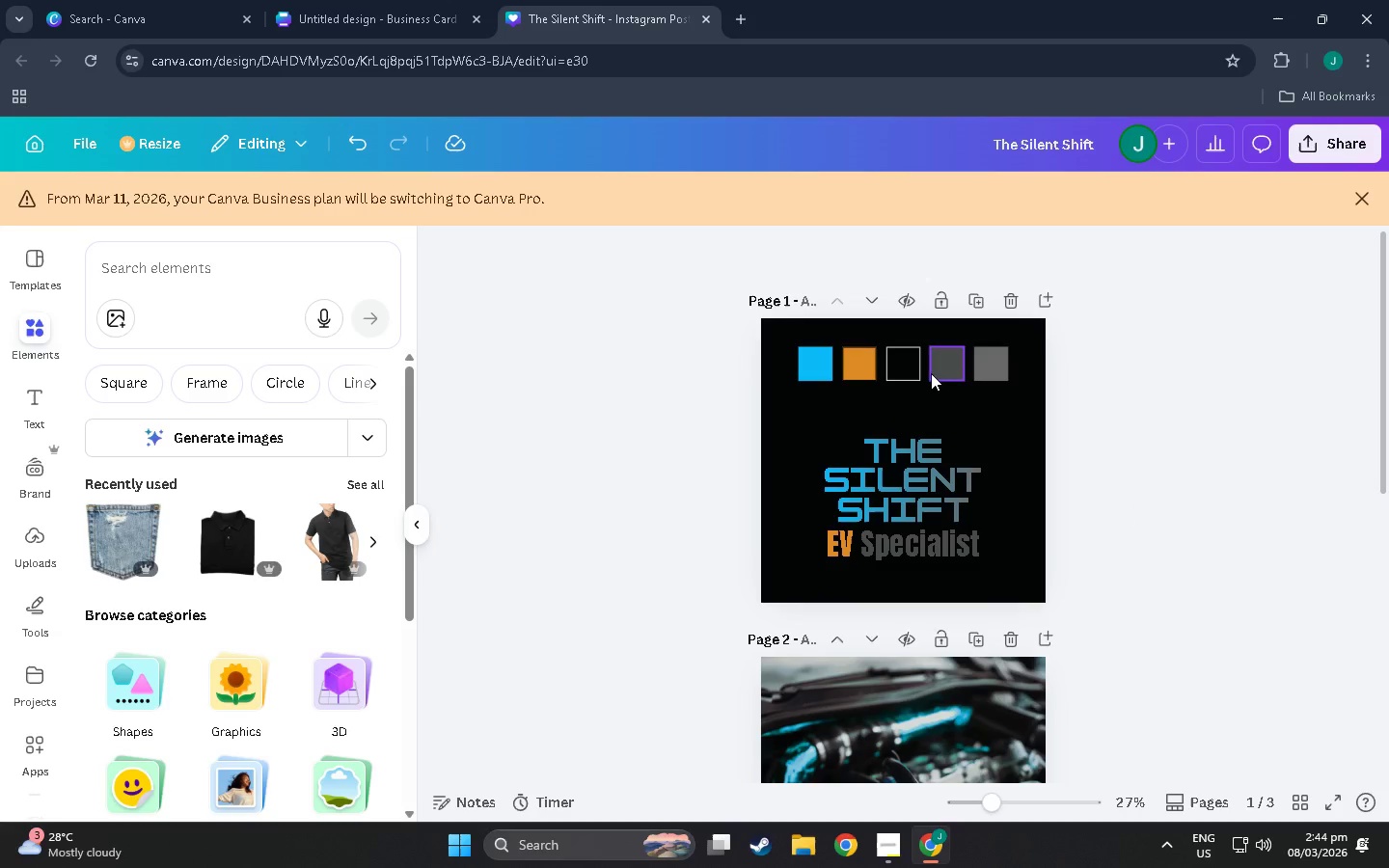 
wait(9.64)
 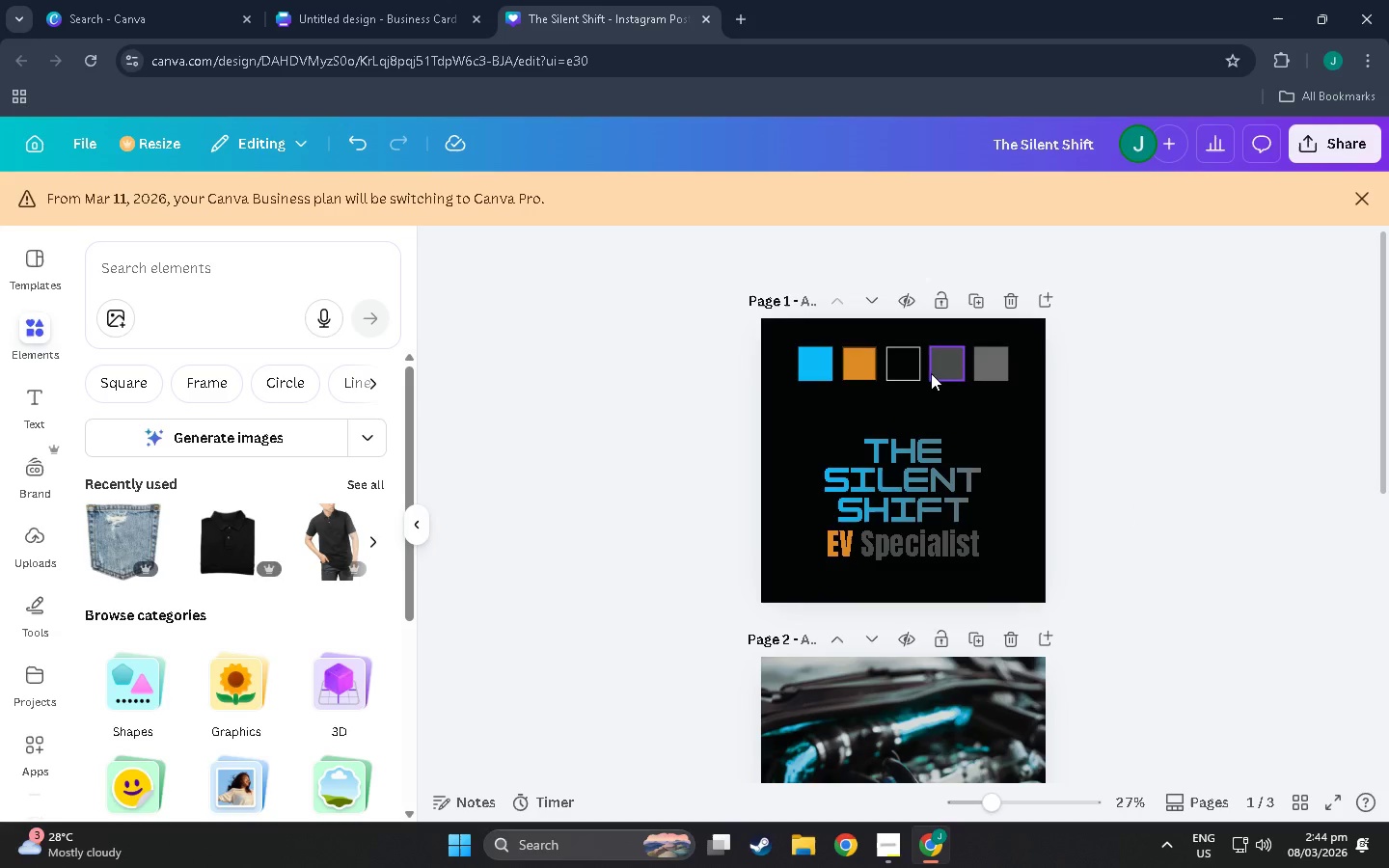 
left_click_drag(start_coordinate=[885, 475], to_coordinate=[886, 469])
 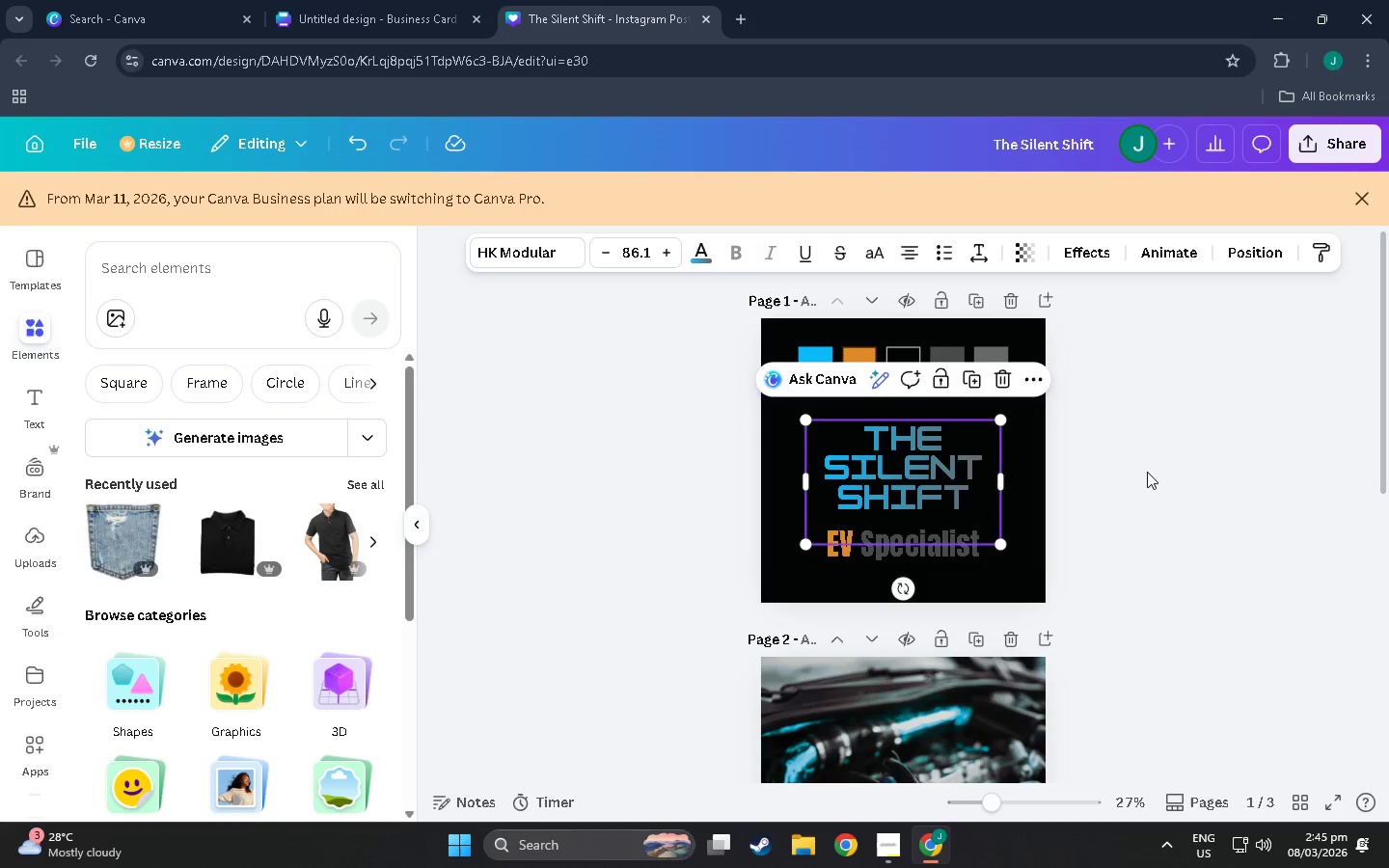 
left_click([1147, 472])
 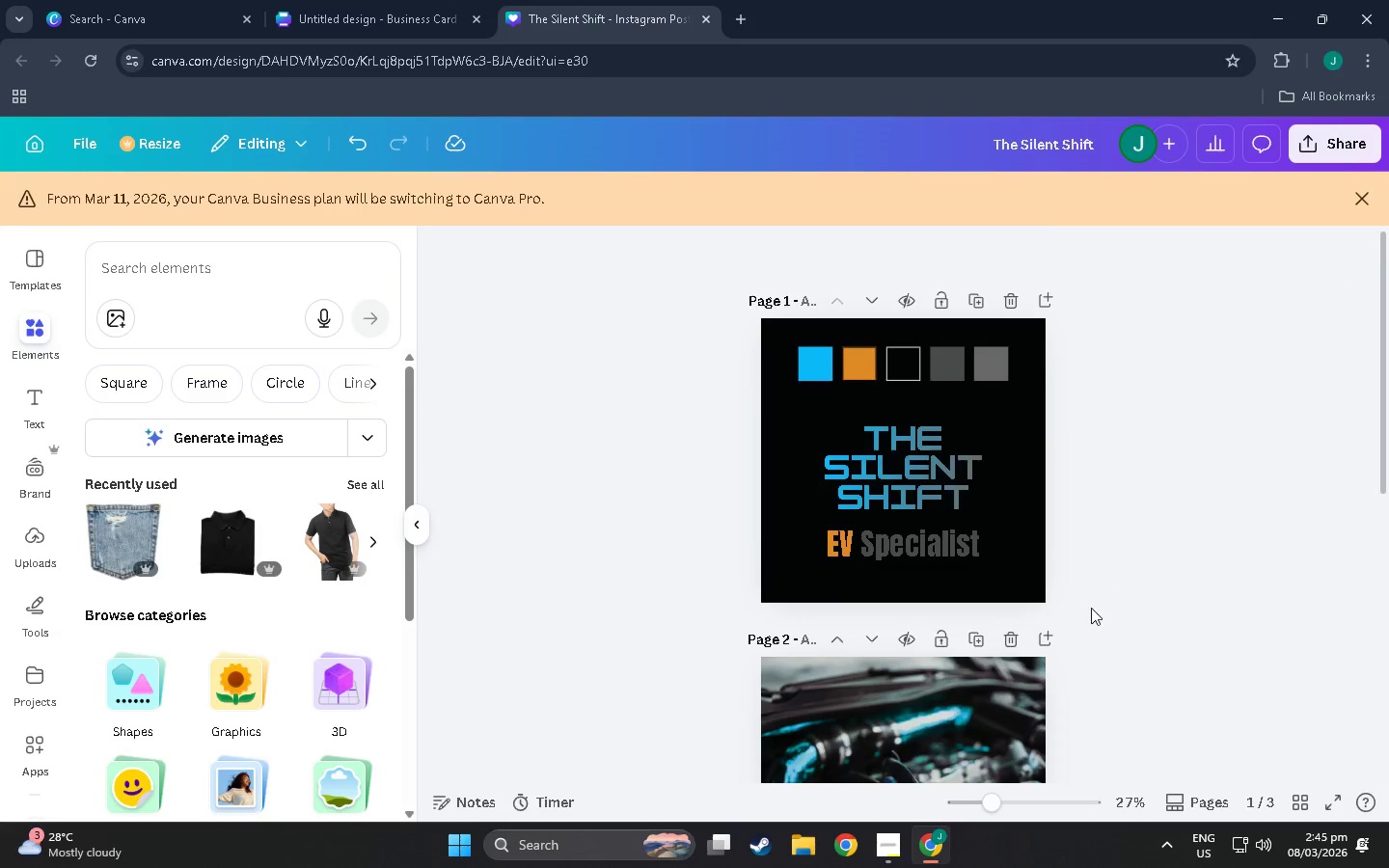 
scroll: coordinate [1056, 600], scroll_direction: up, amount: 1.0
 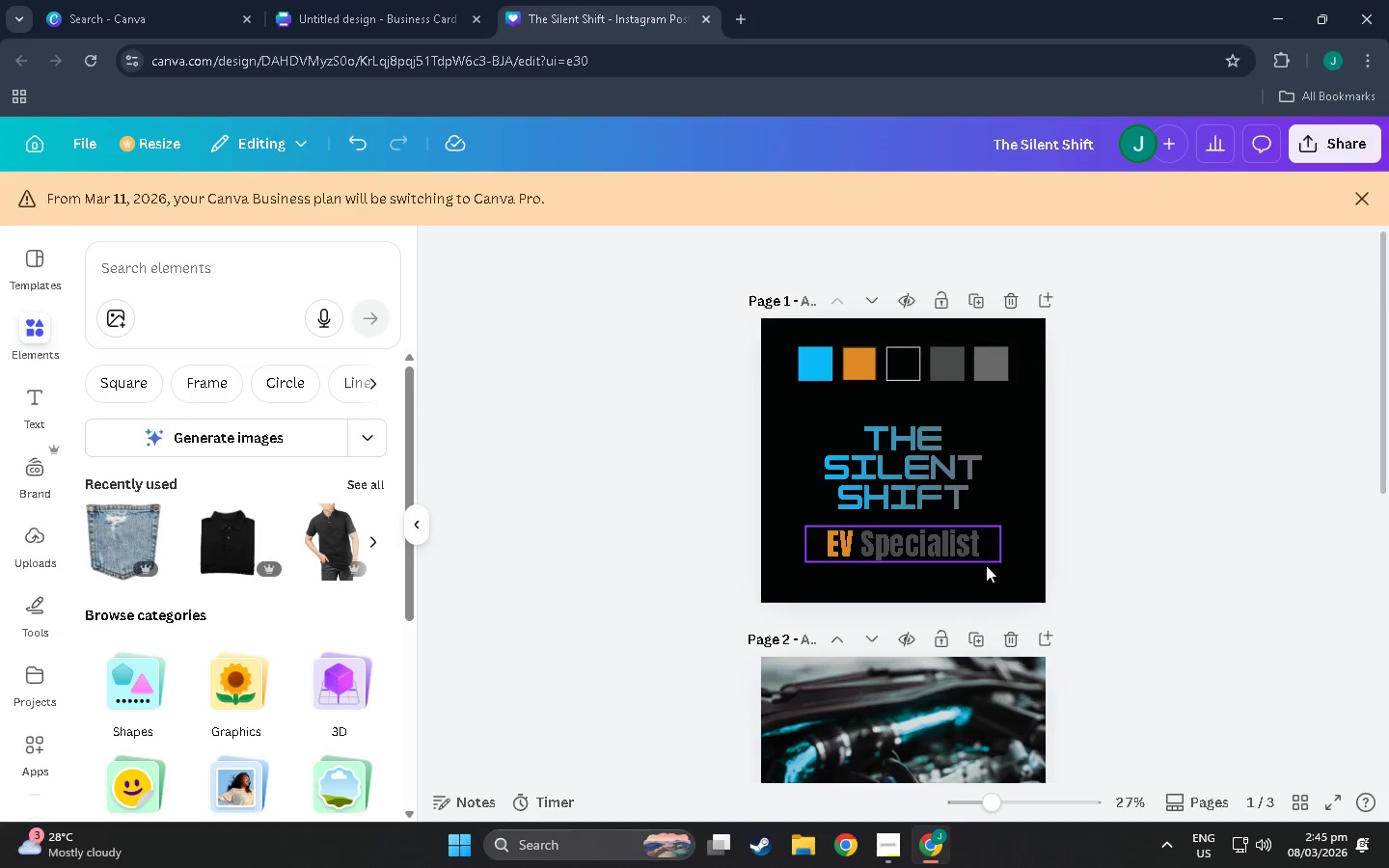 
scroll: coordinate [986, 565], scroll_direction: down, amount: 3.0
 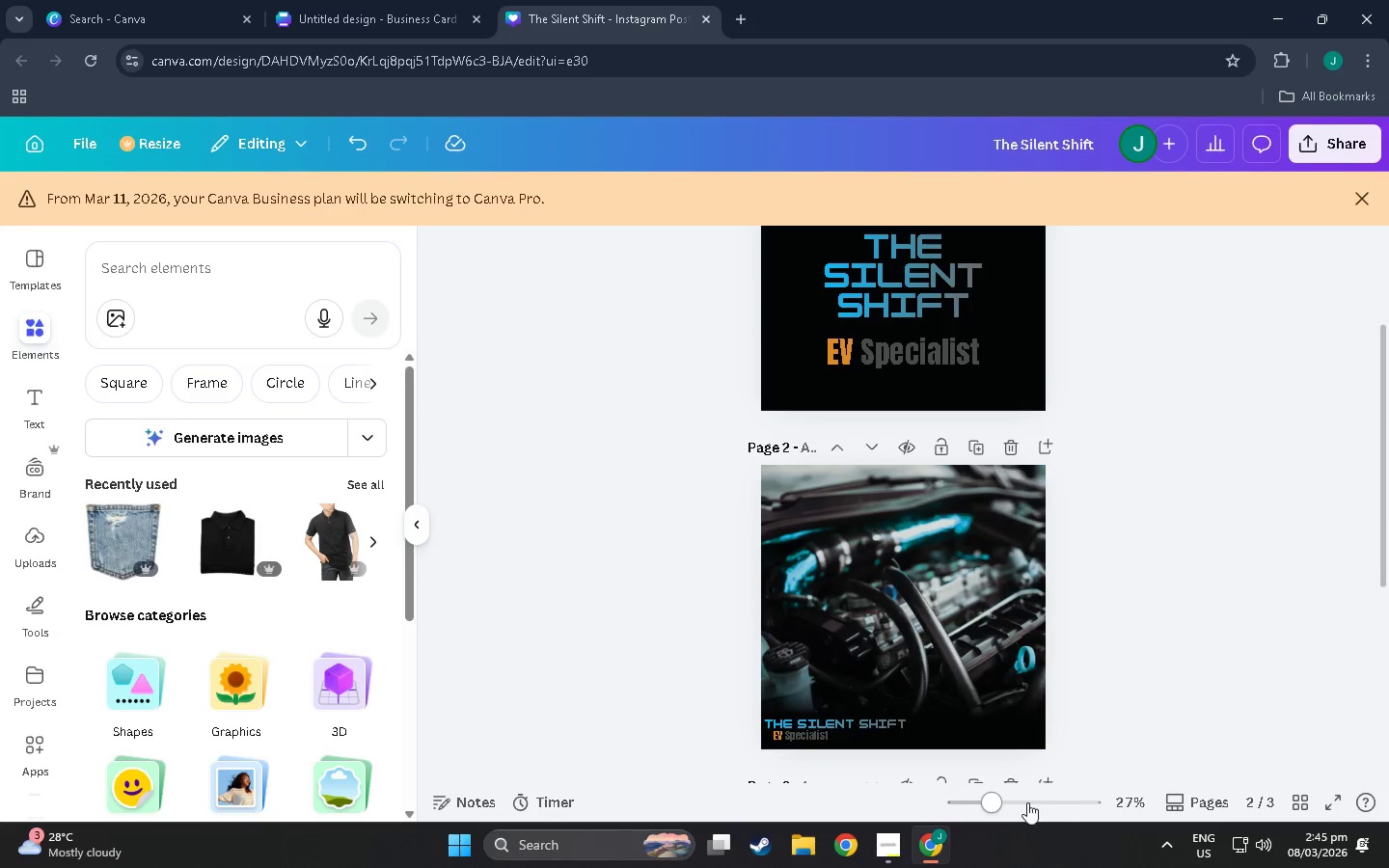 
left_click([1014, 803])
 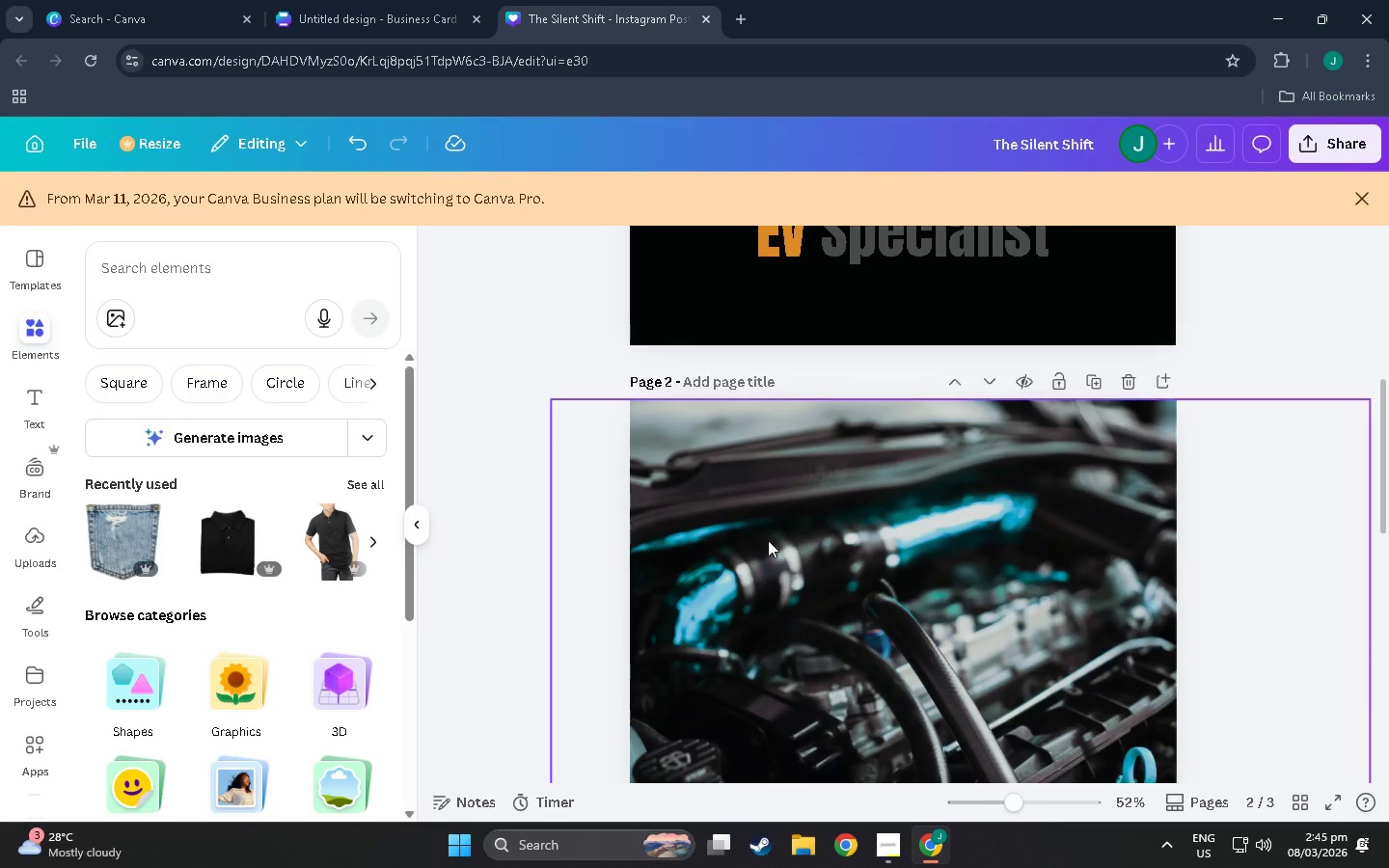 
scroll: coordinate [724, 508], scroll_direction: up, amount: 13.0
 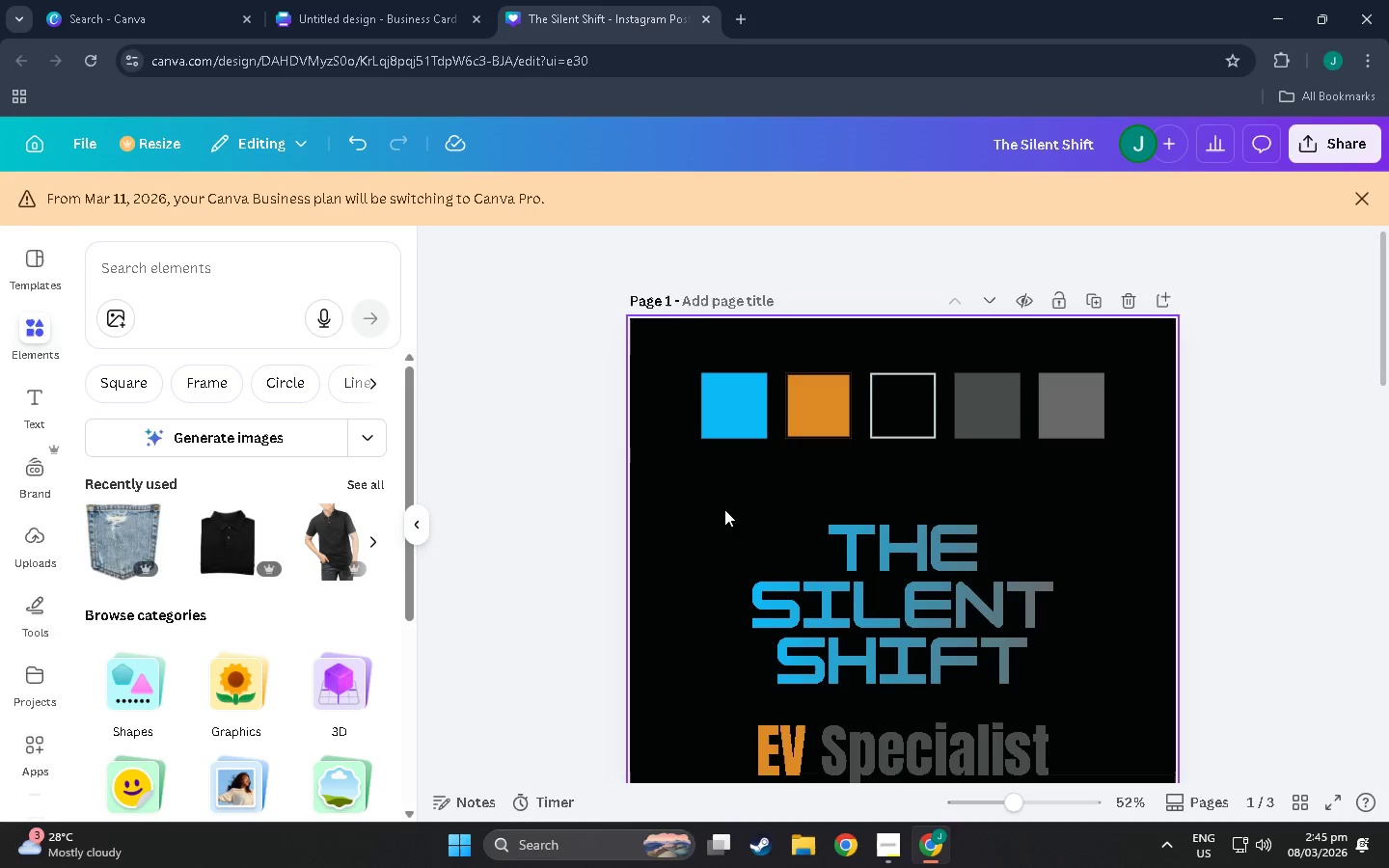 
scroll: coordinate [724, 509], scroll_direction: down, amount: 2.0
 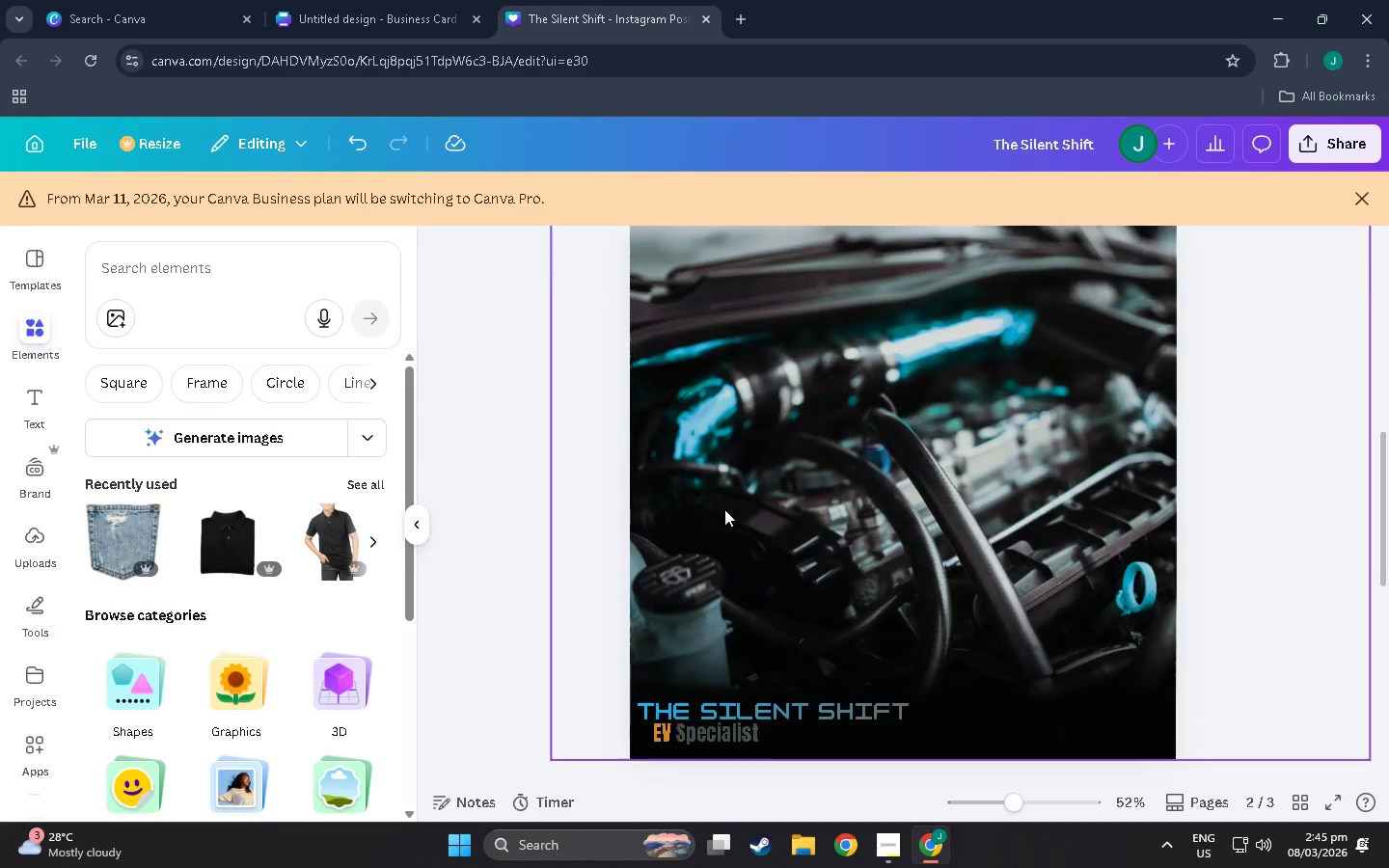 
scroll: coordinate [912, 572], scroll_direction: up, amount: 12.0
 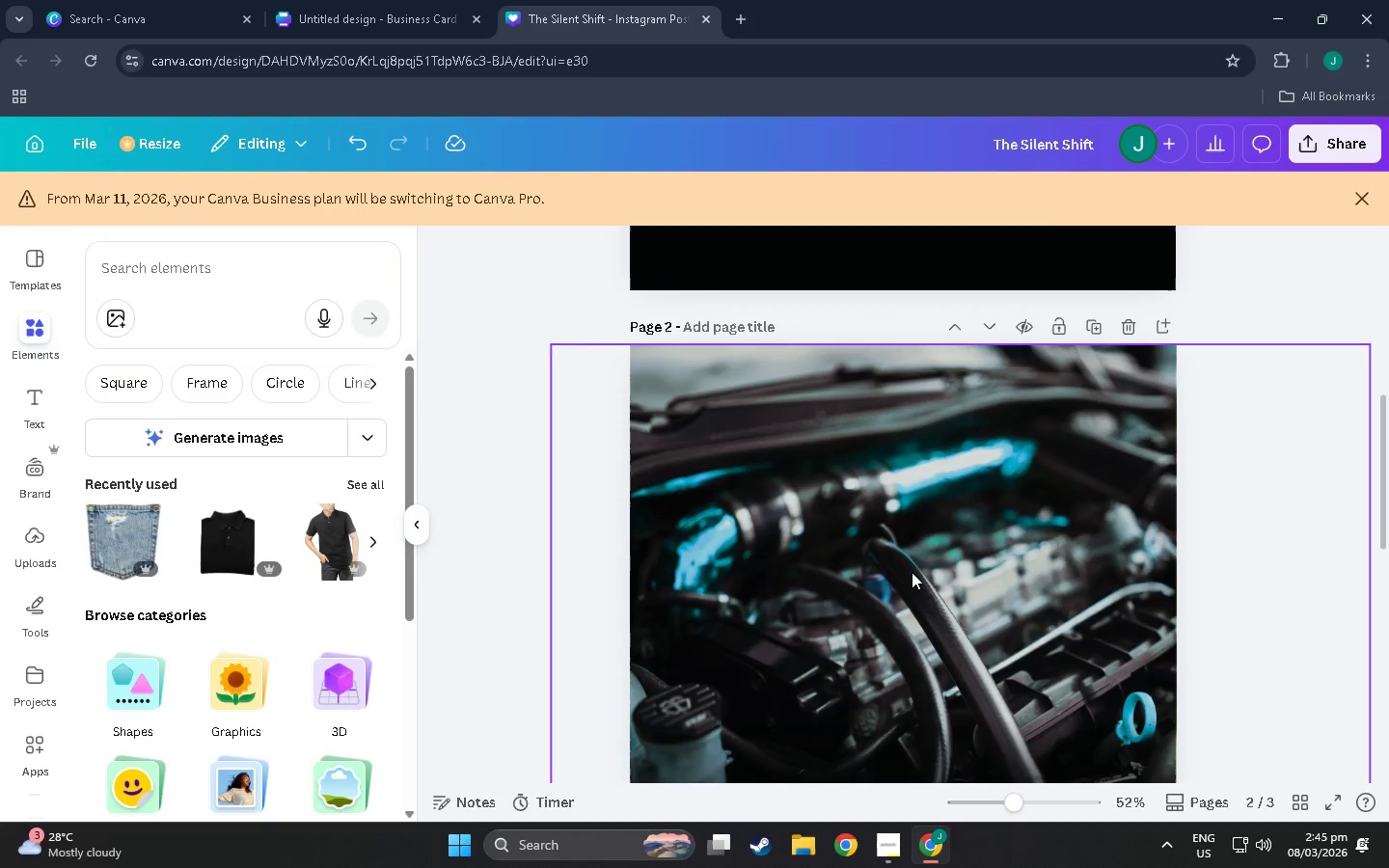 
scroll: coordinate [912, 572], scroll_direction: down, amount: 1.0
 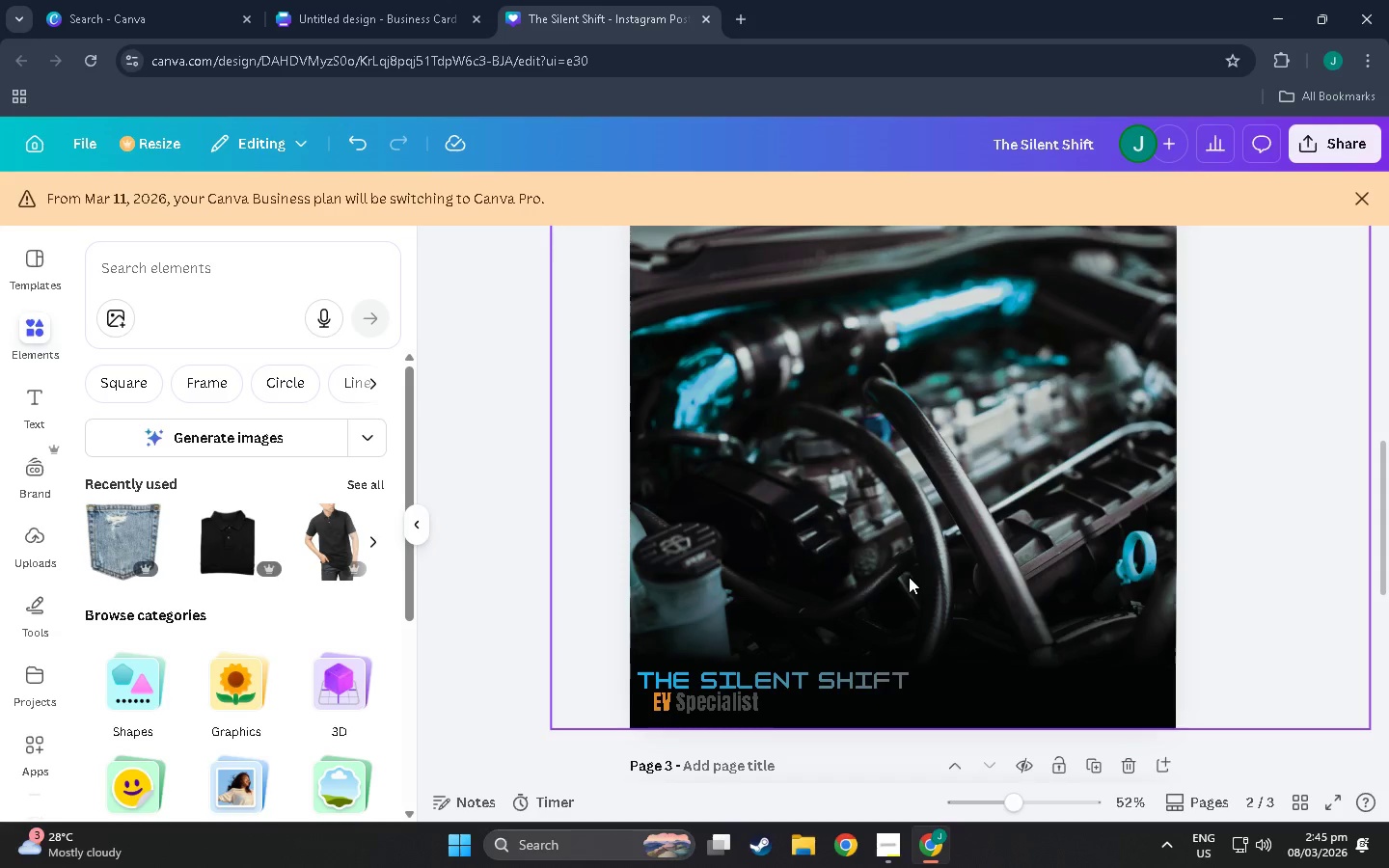 
left_click([908, 848])